 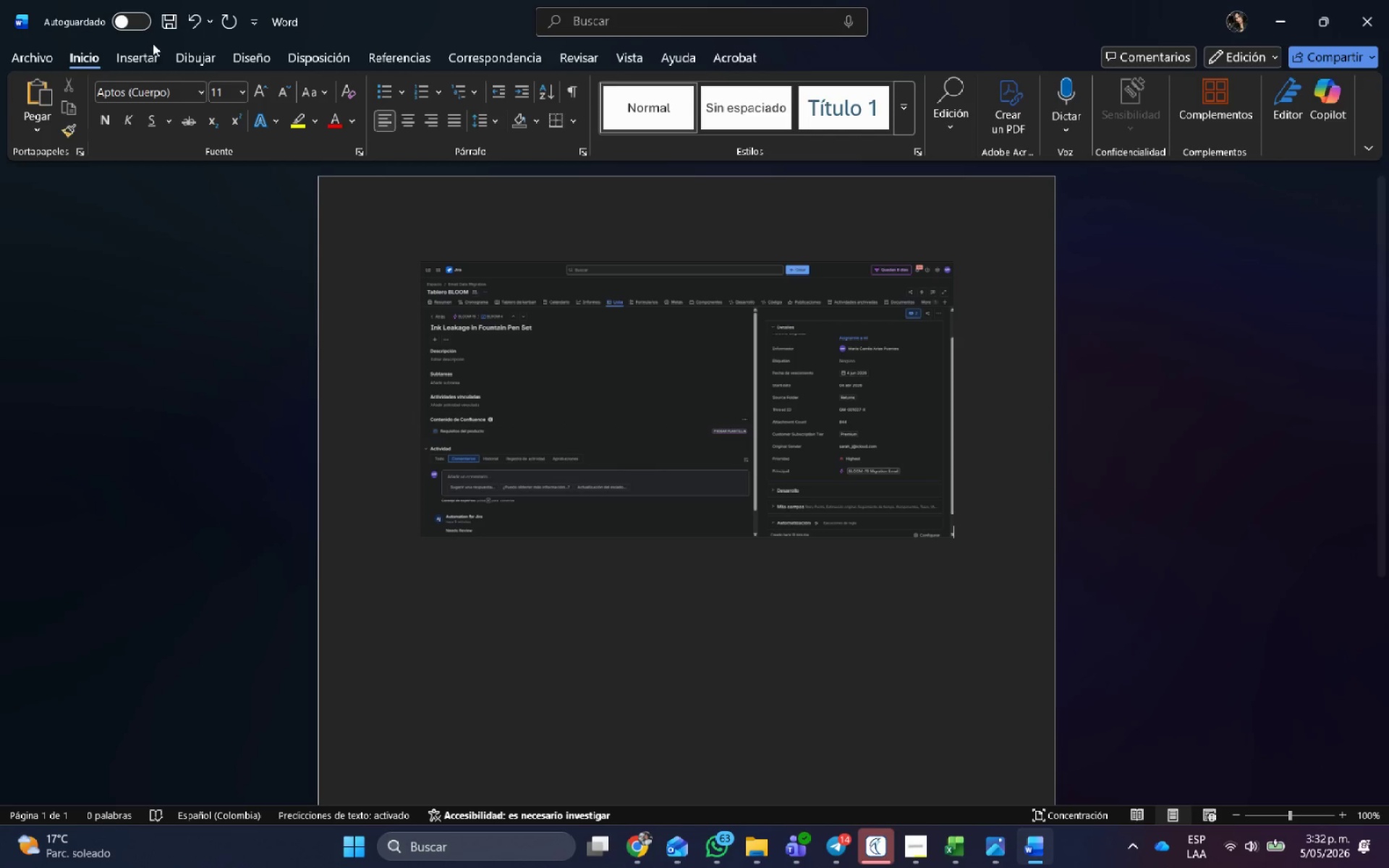 
key(Control+G)
 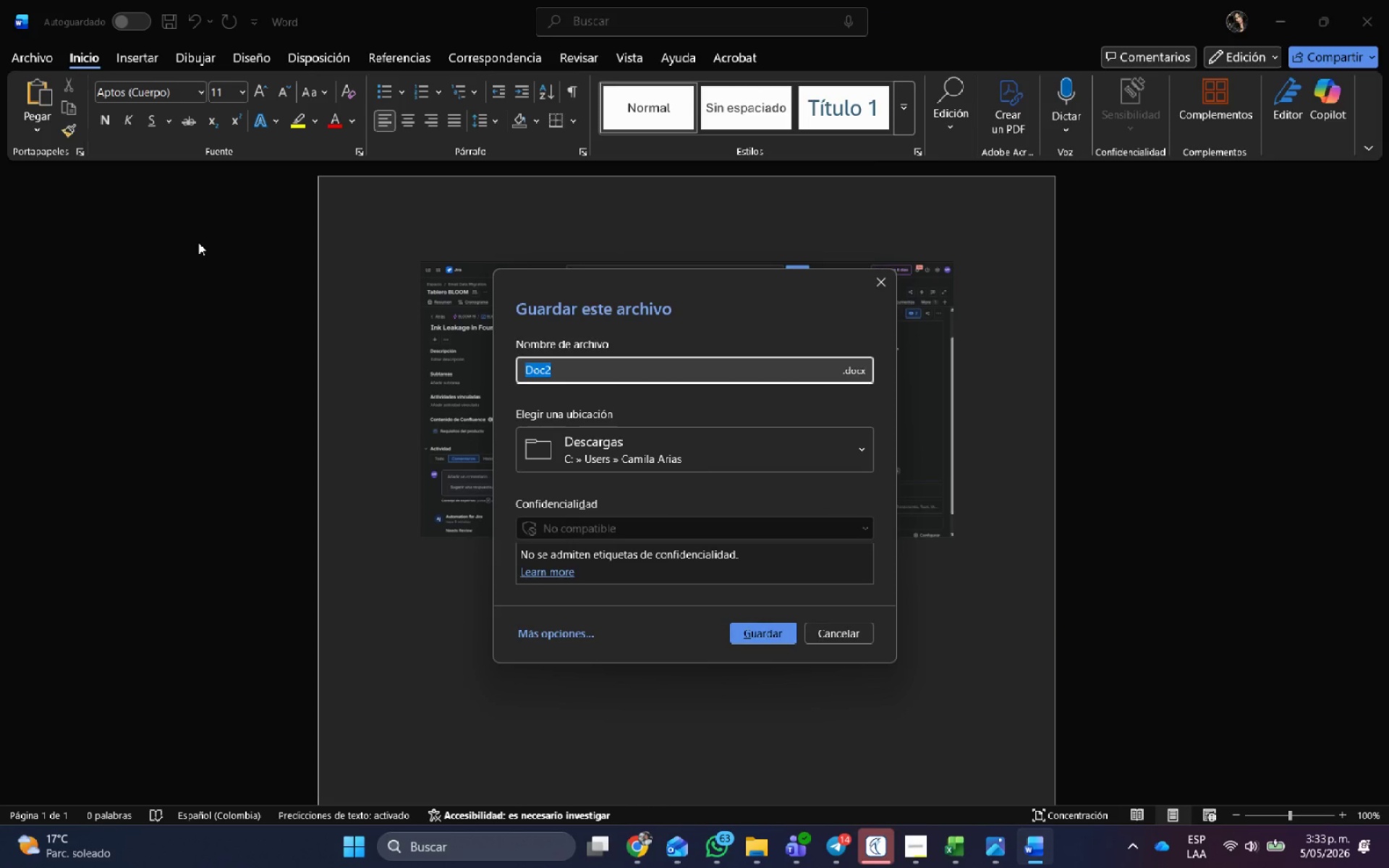 
type(Custom fields)
 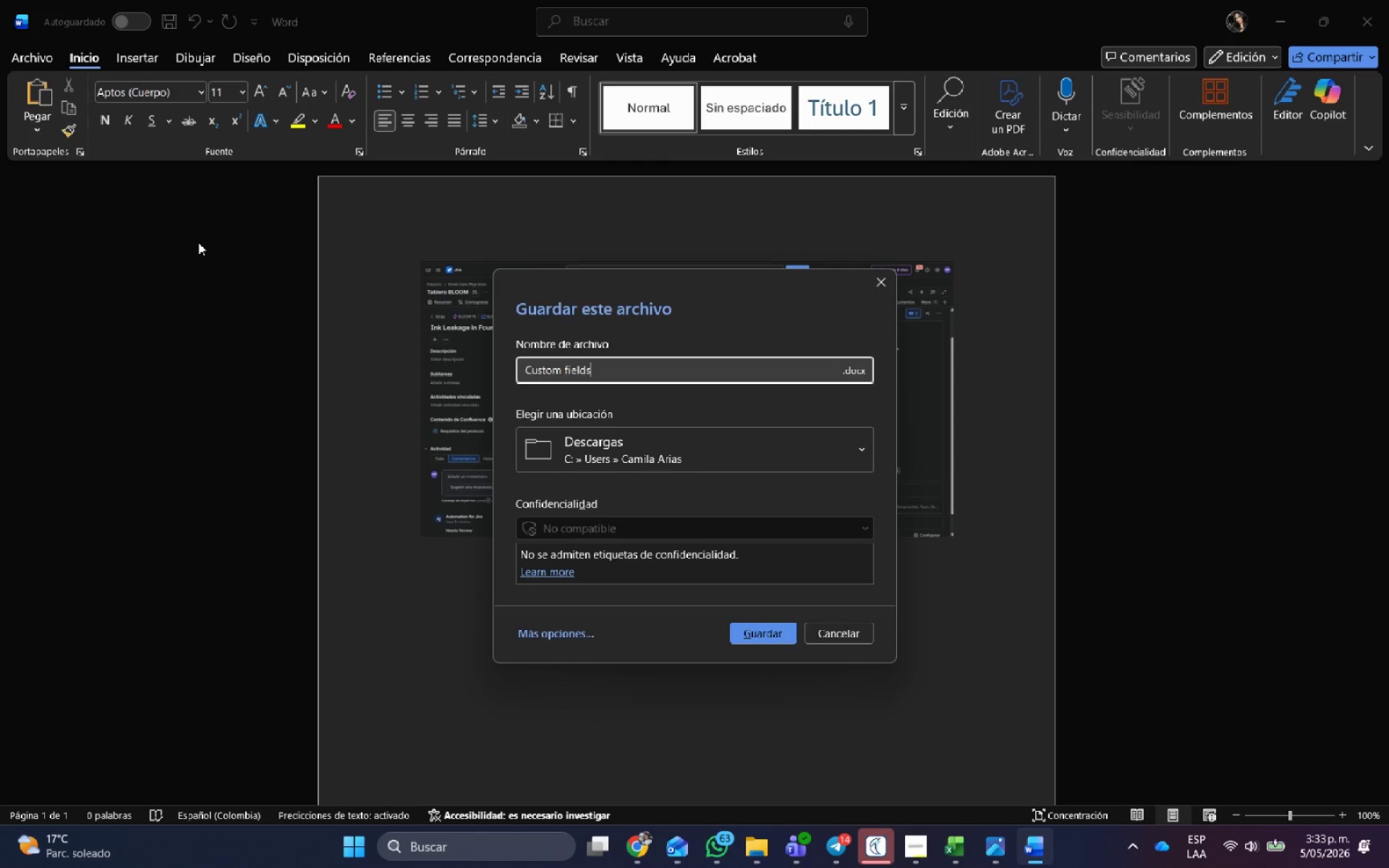 
key(Alt+AltLeft)
 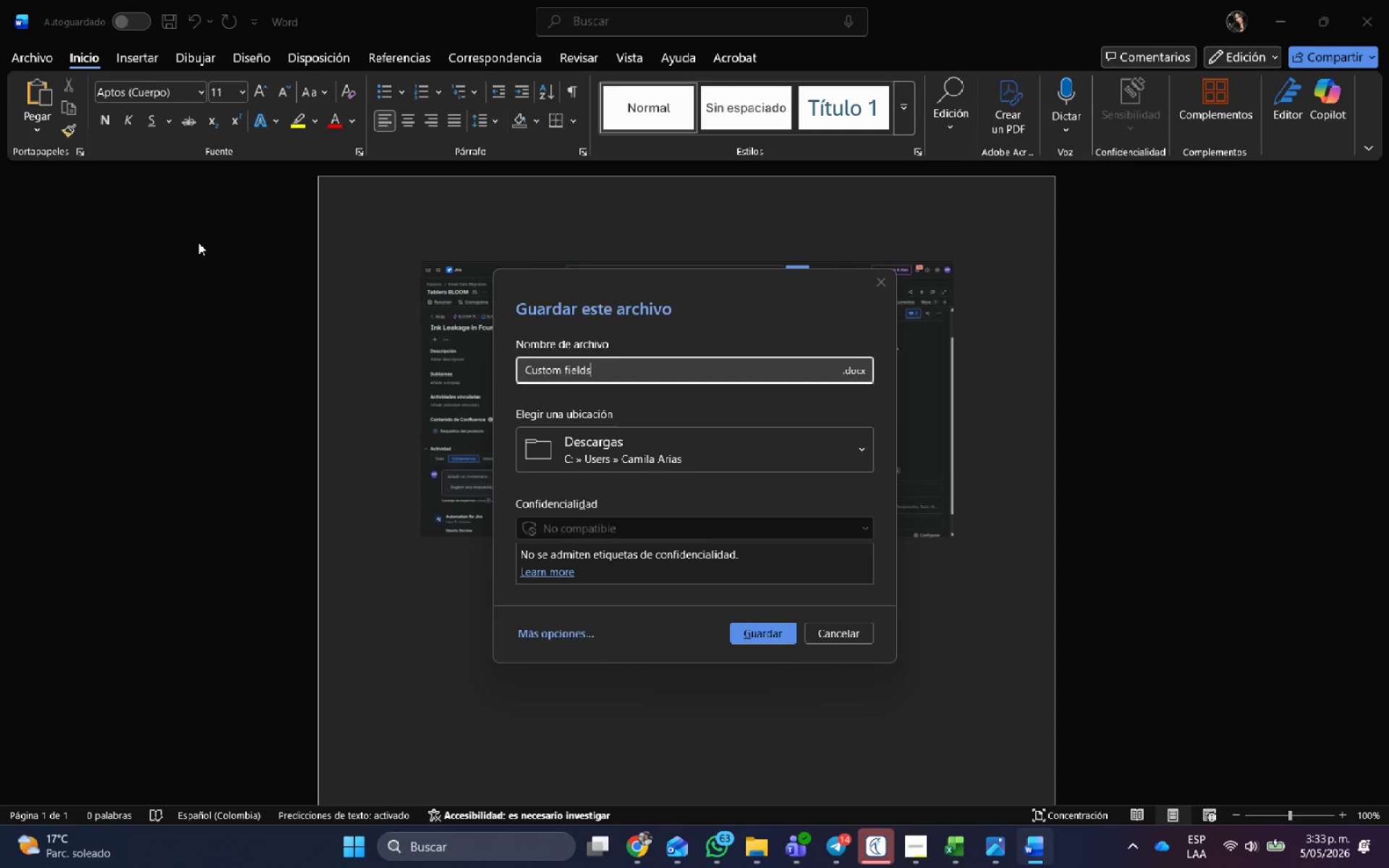 
key(Alt+Tab)